 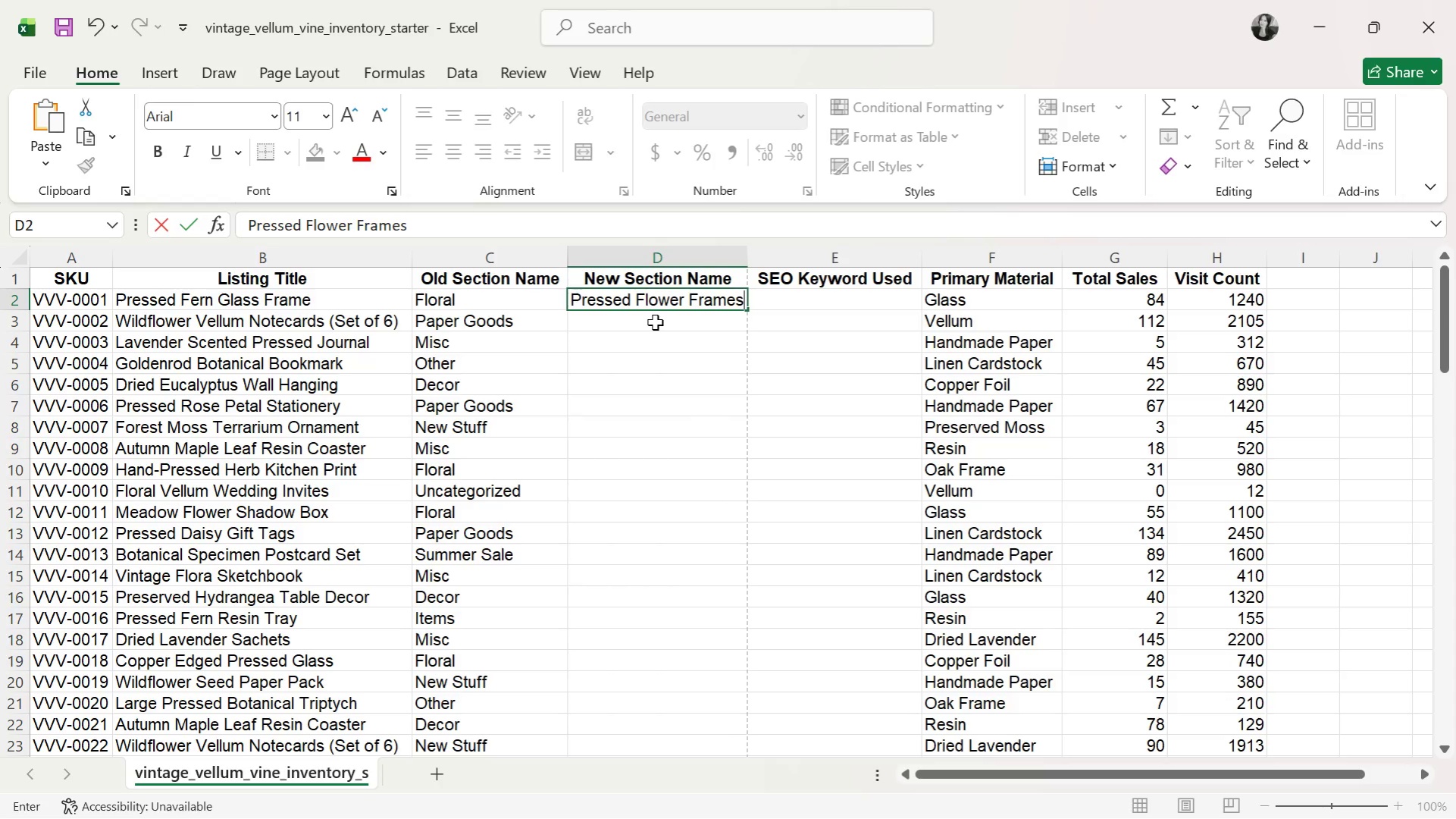 
key(ArrowRight)
 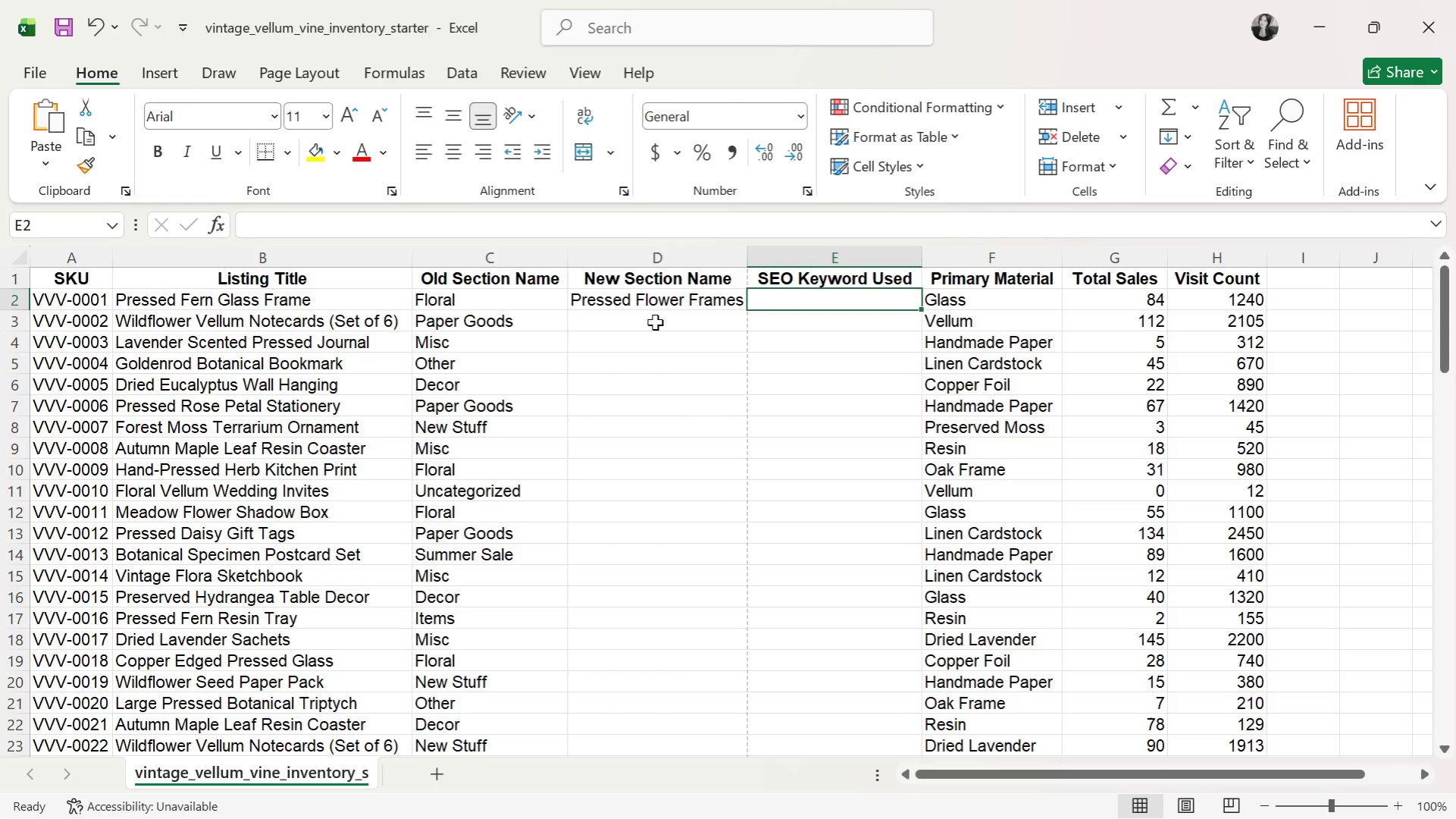 
key(ArrowUp)
 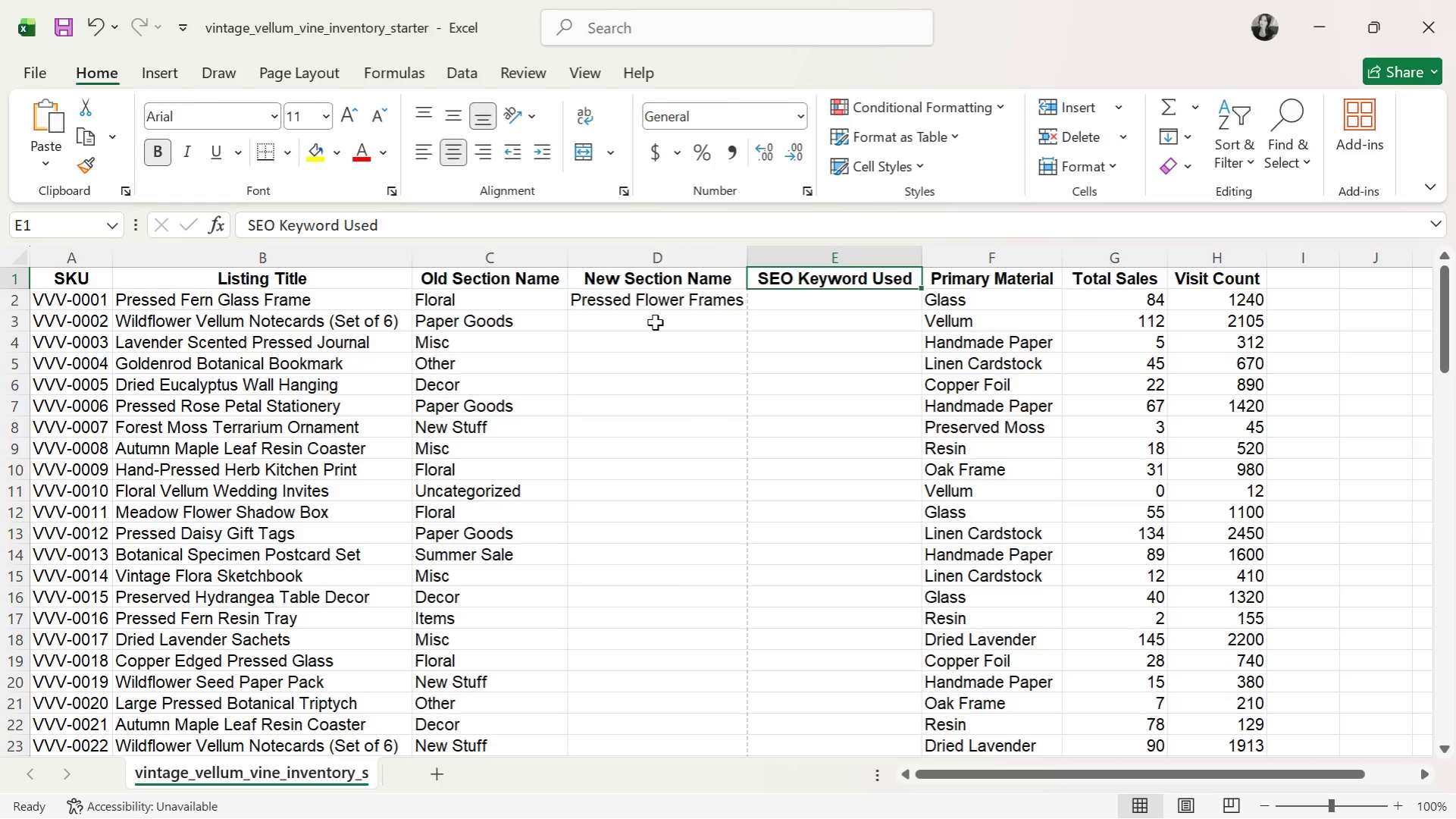 
key(ArrowLeft)
 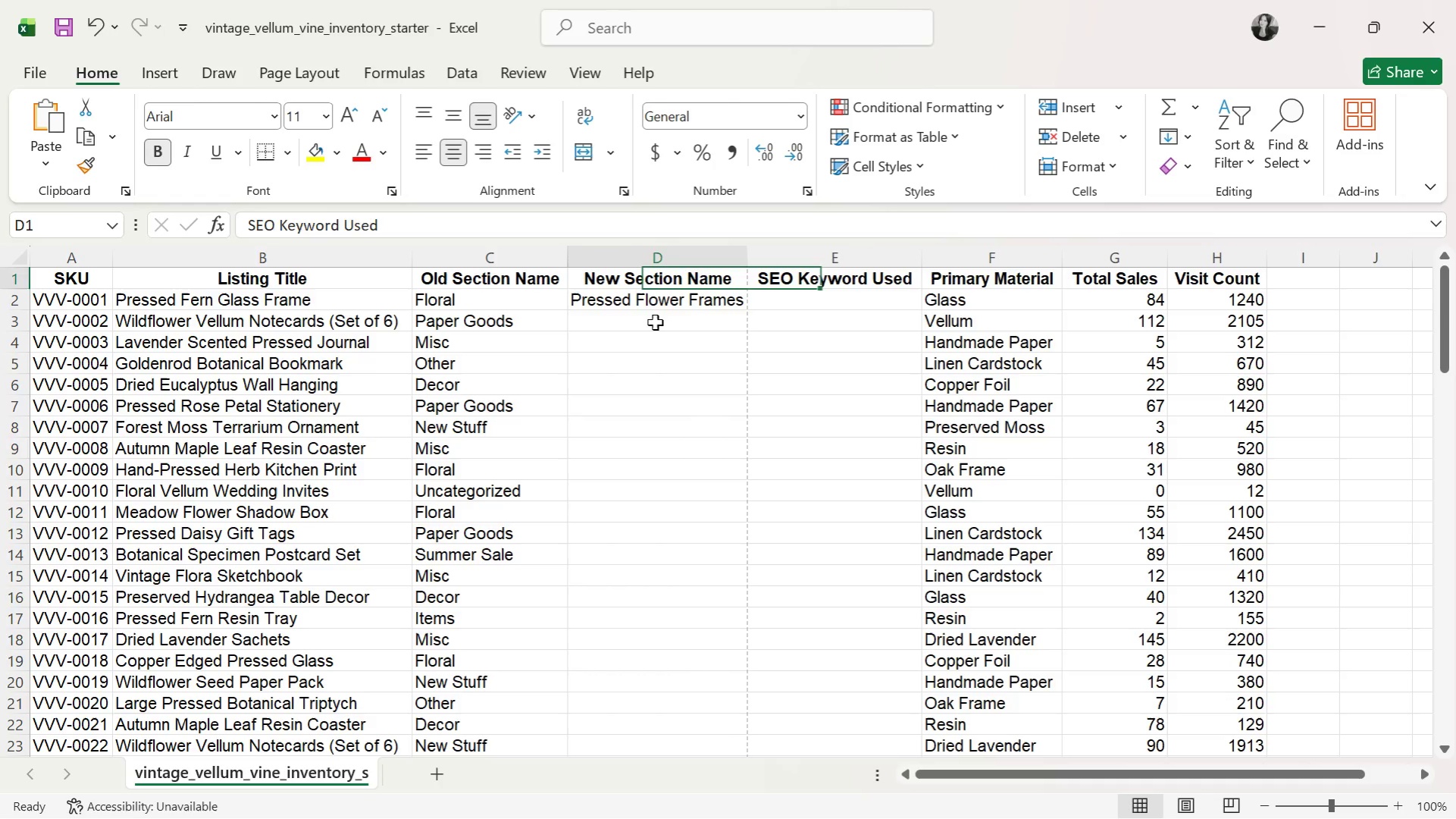 
key(ArrowDown)
 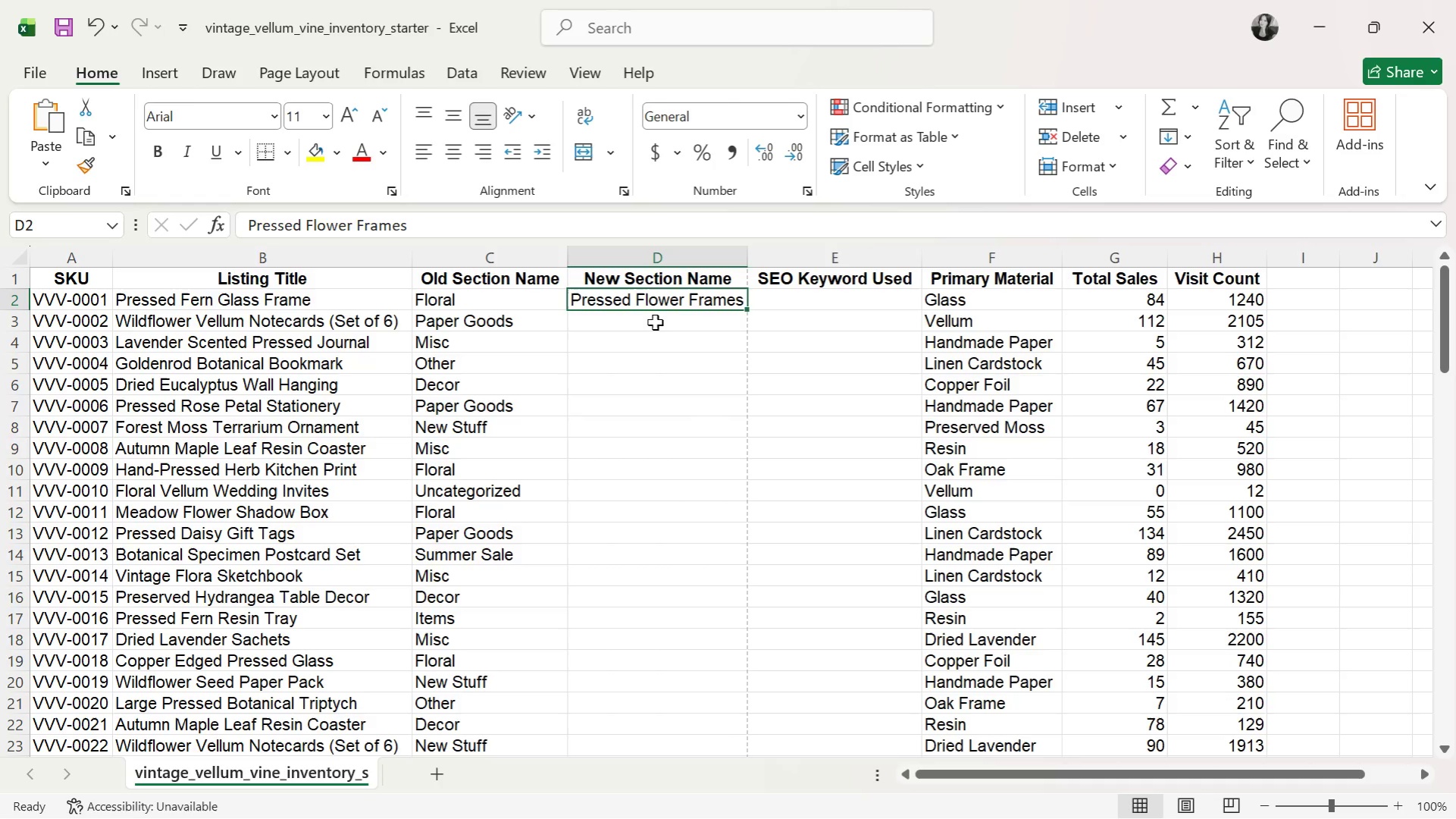 
key(ArrowRight)
 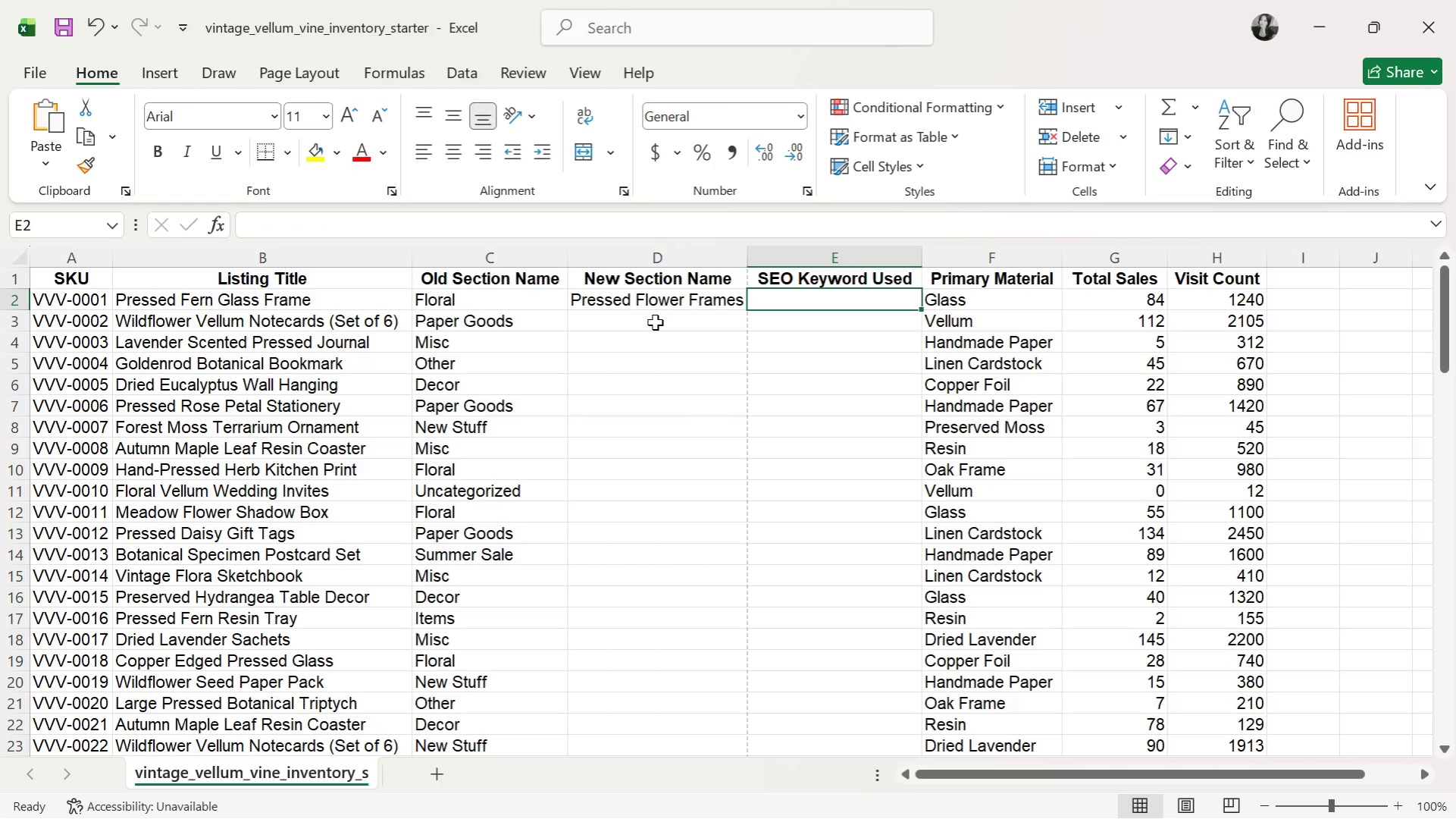 
type(pressed flower frma)
key(Backspace)
key(Backspace)
type(ame)
 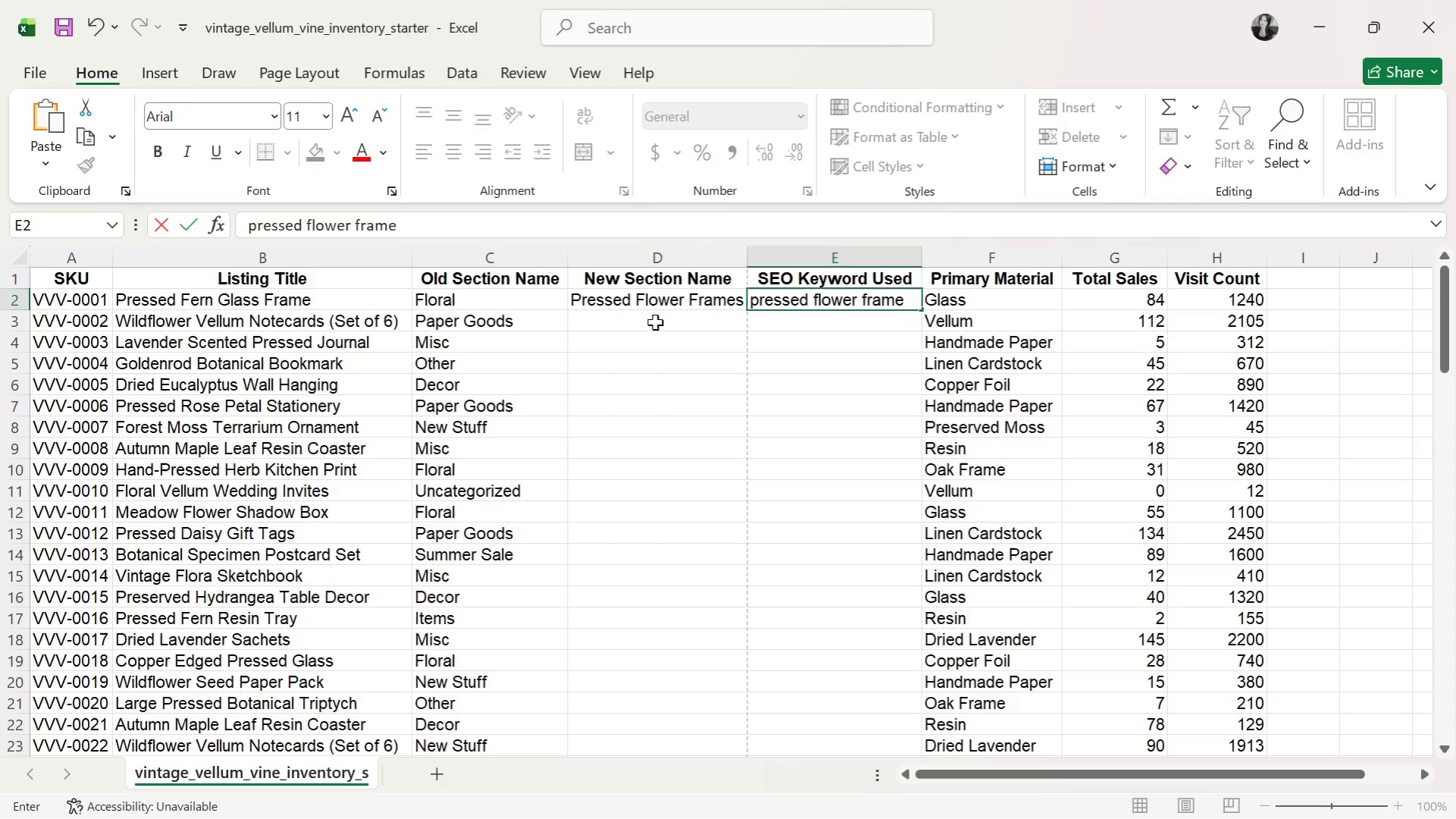 
key(ArrowDown)
 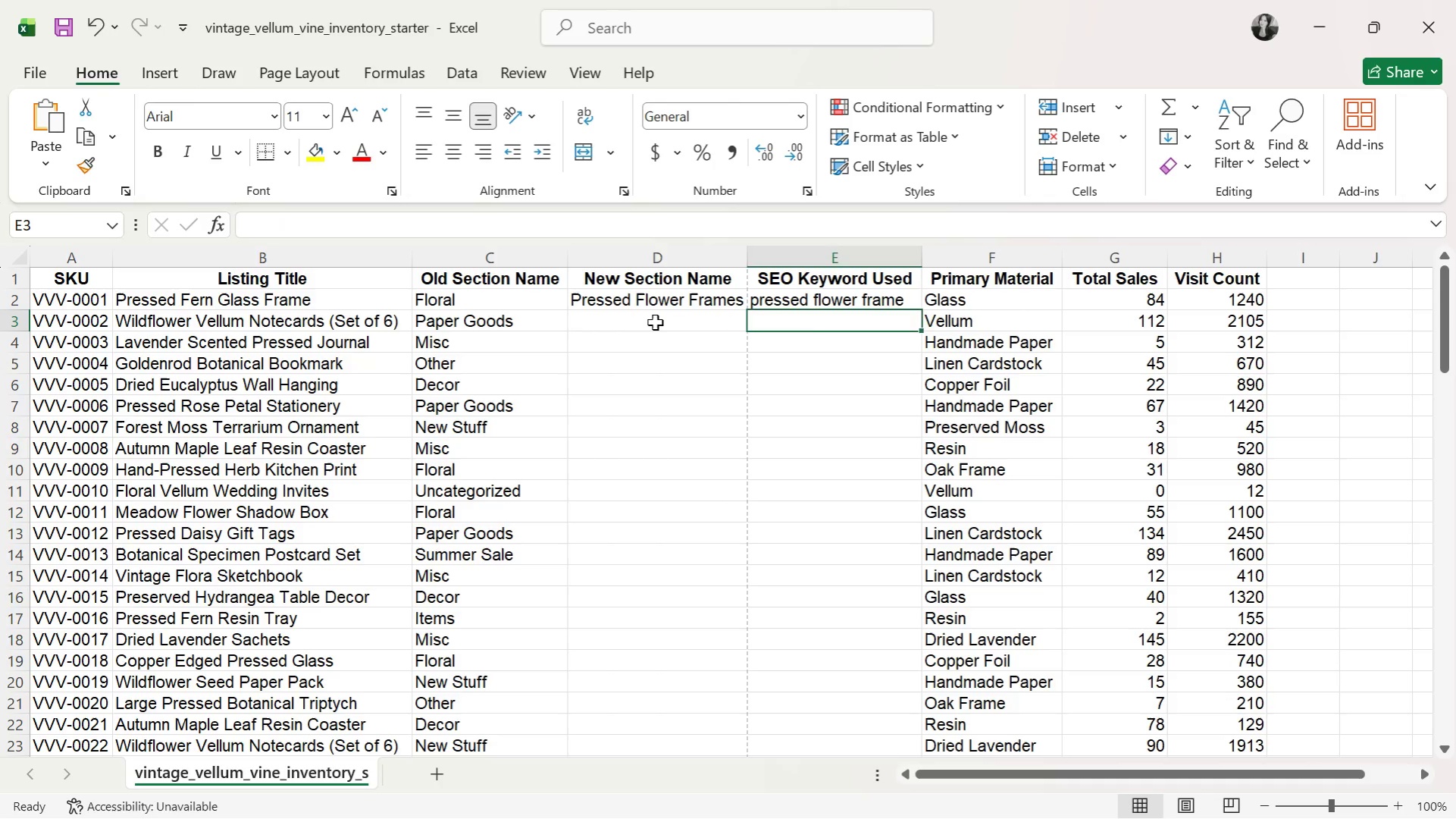 
key(ArrowLeft)
 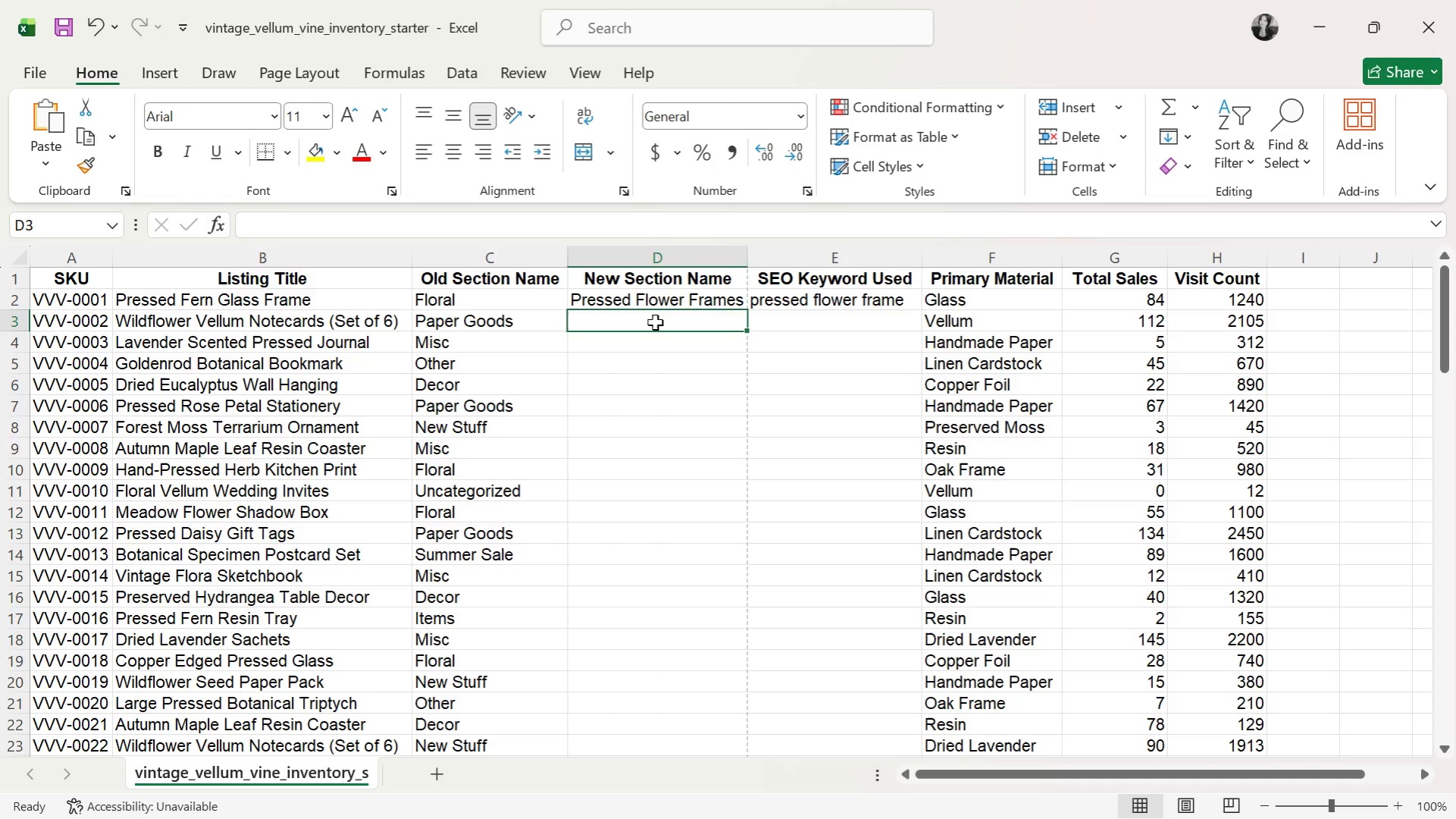 
type(Wilf)
key(Backspace)
type(dflower Notecards)
 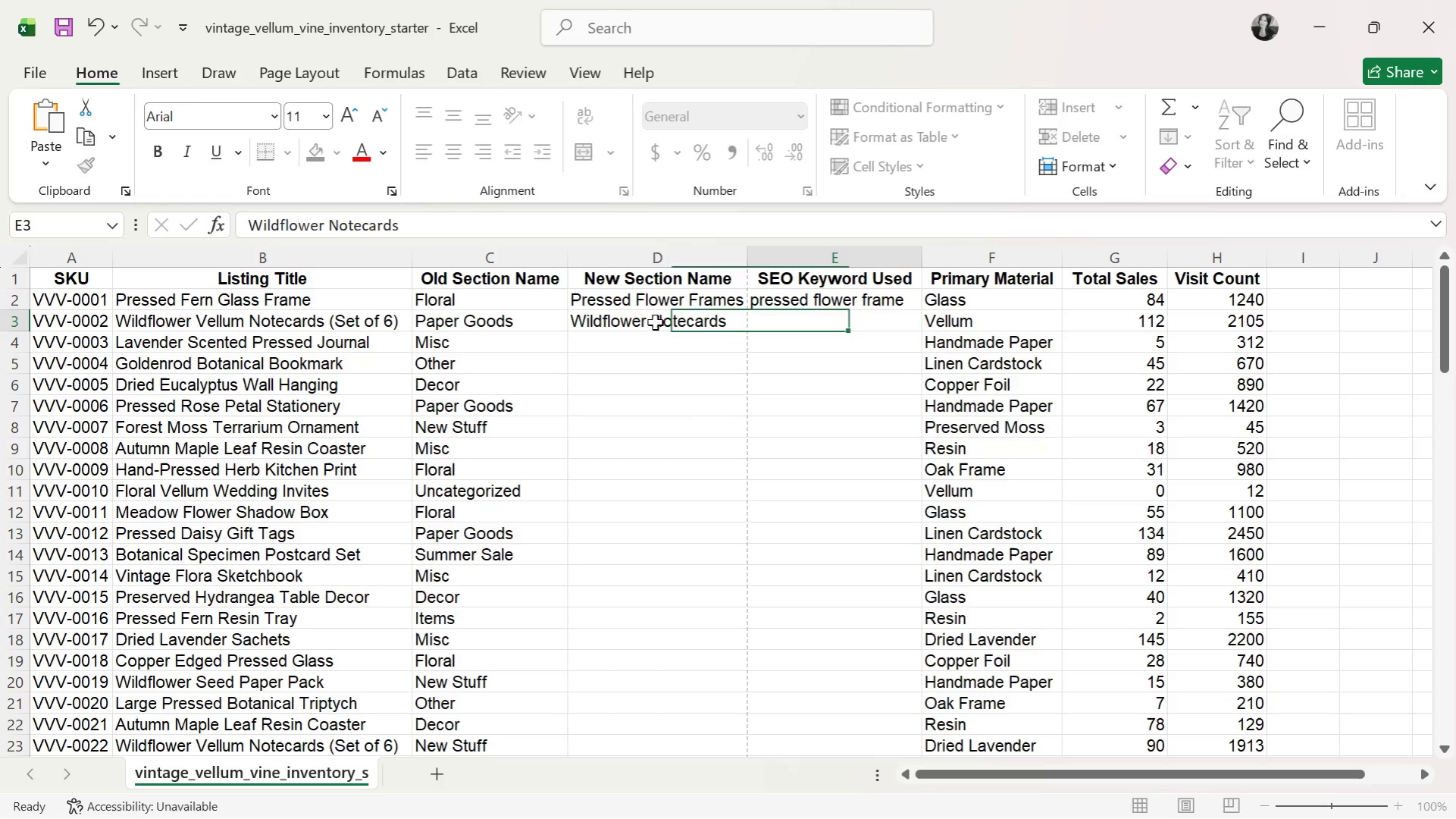 
key(ArrowRight)
 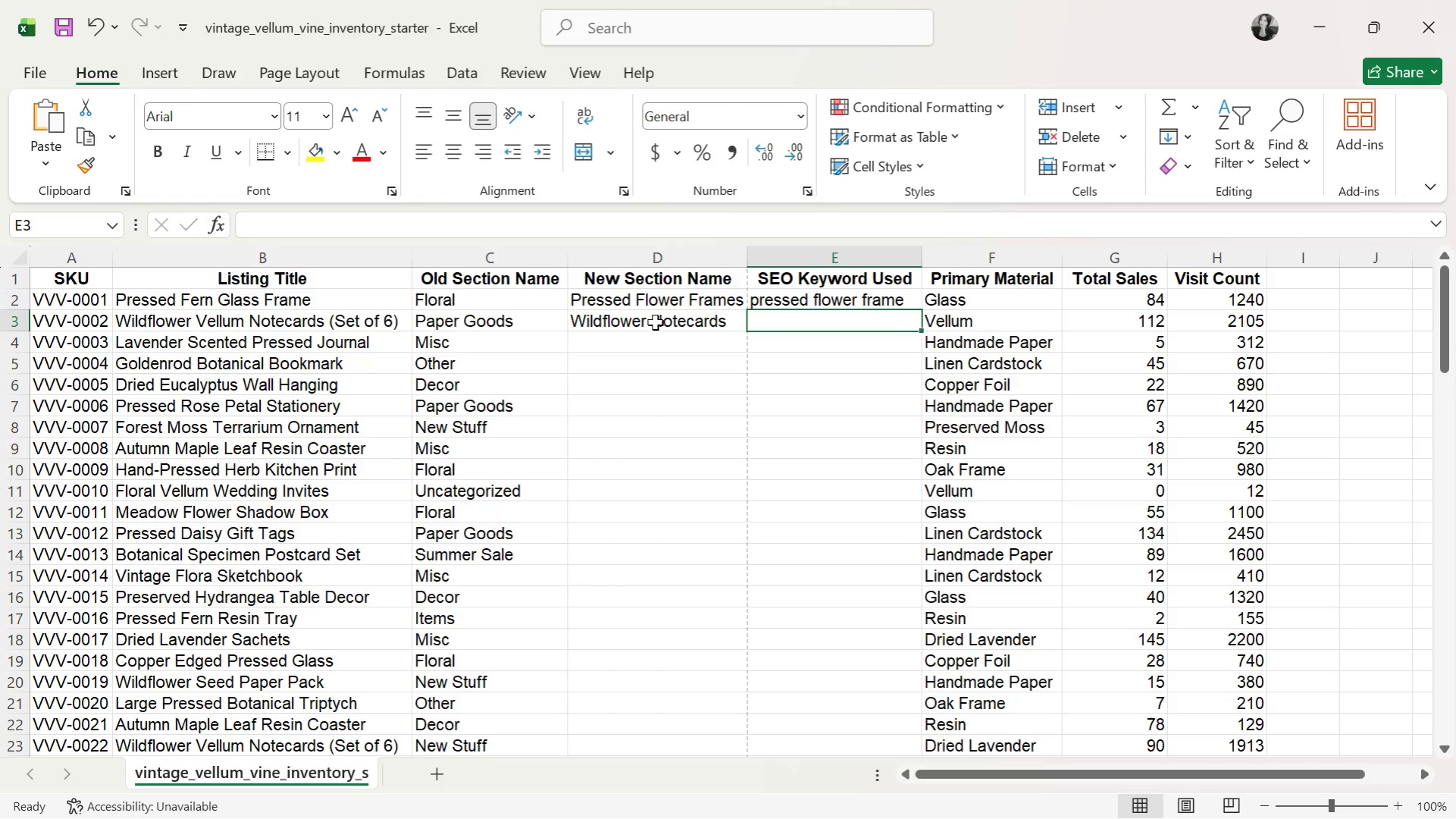 
type(vellum notecards)
 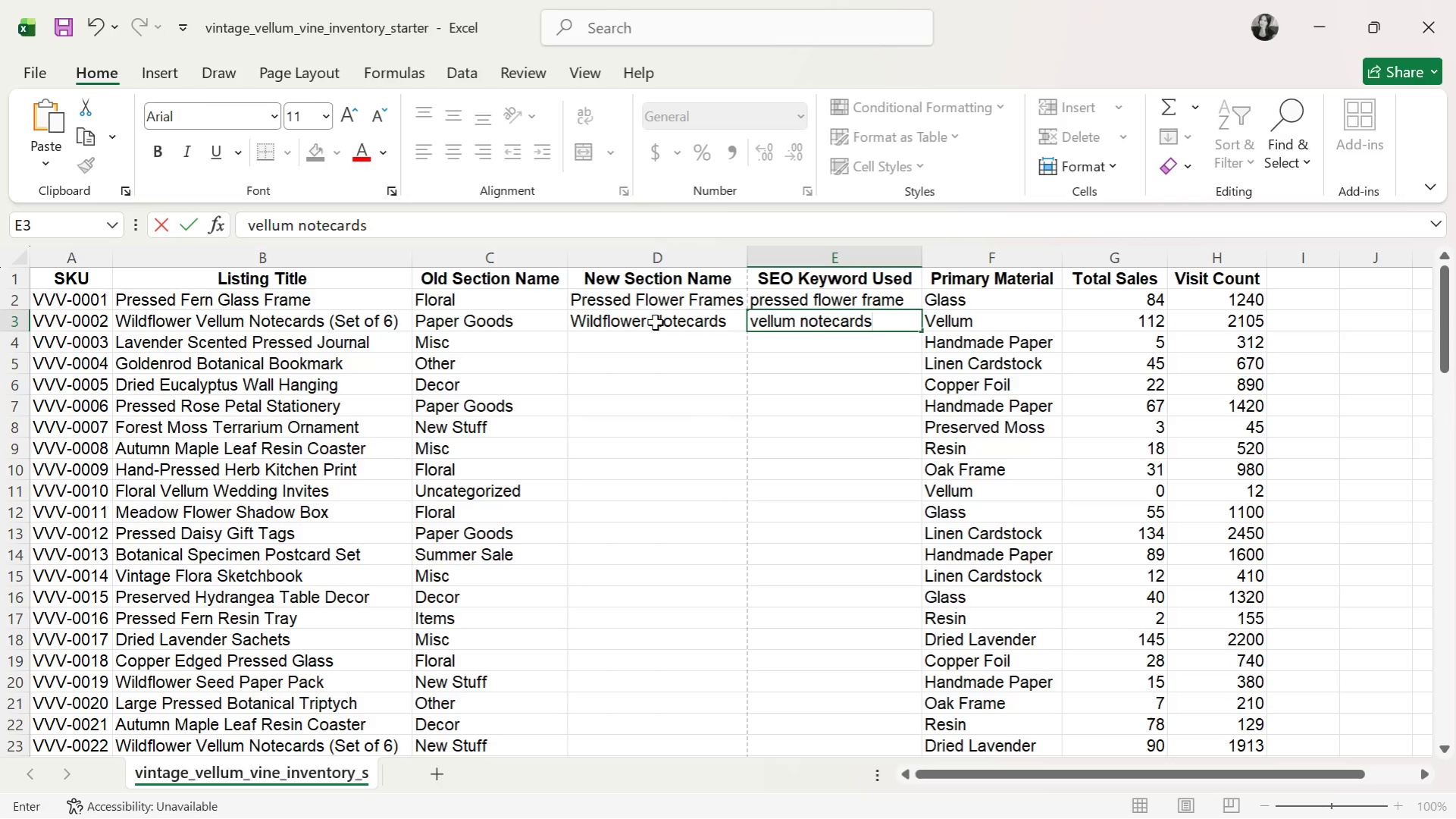 
key(Enter)
 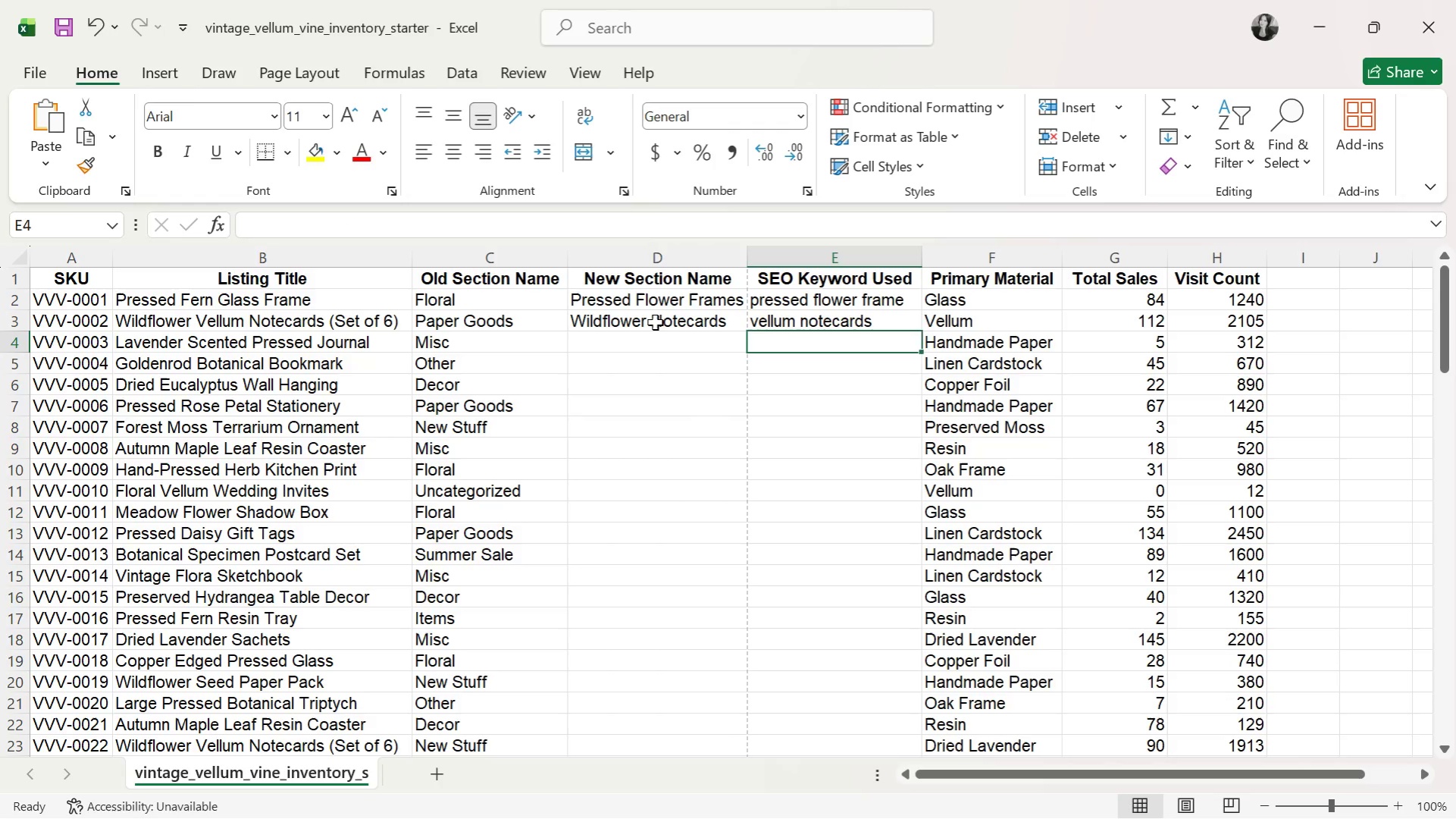 
key(ArrowLeft)
 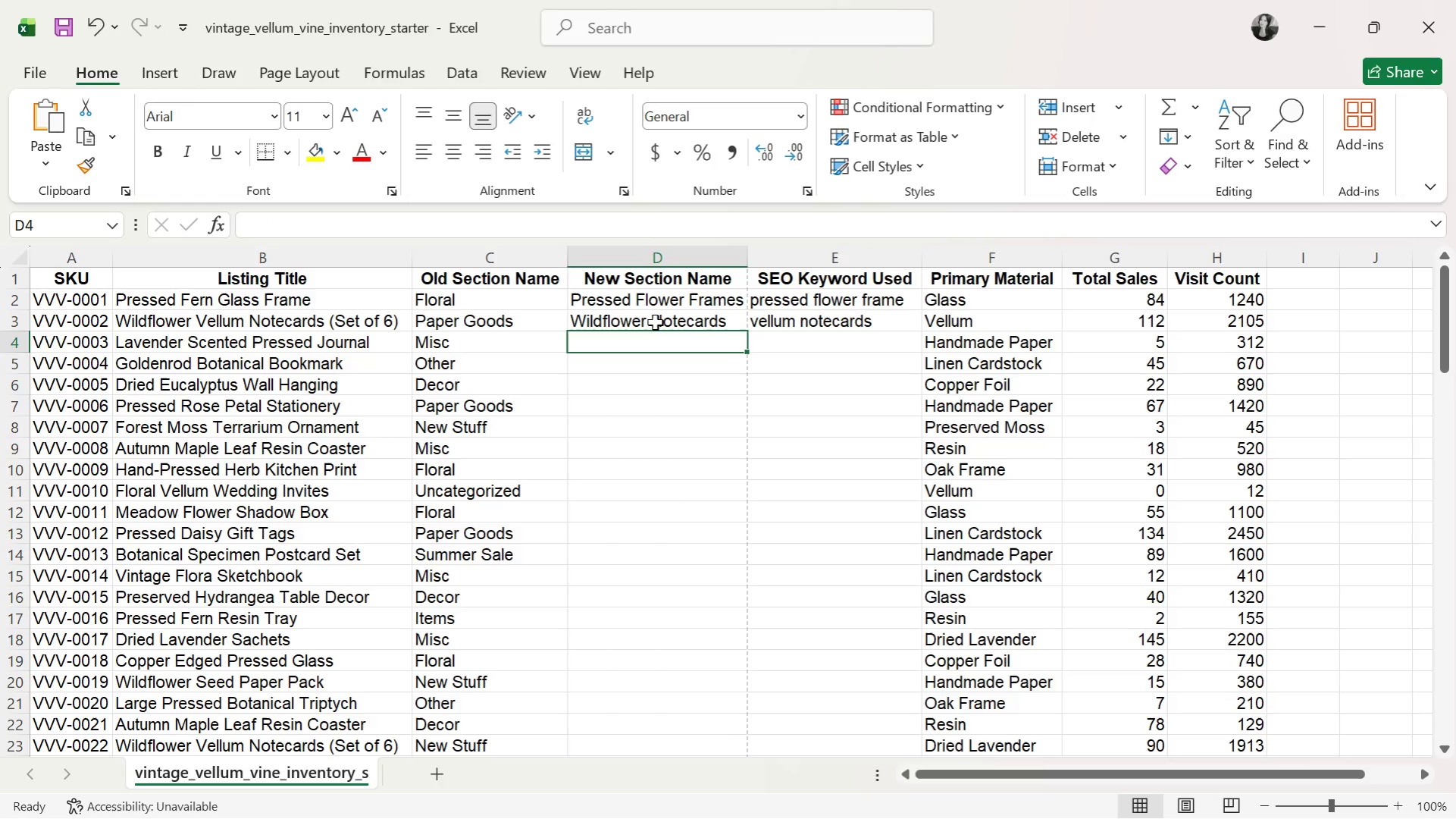 
type(Floral Journals)
 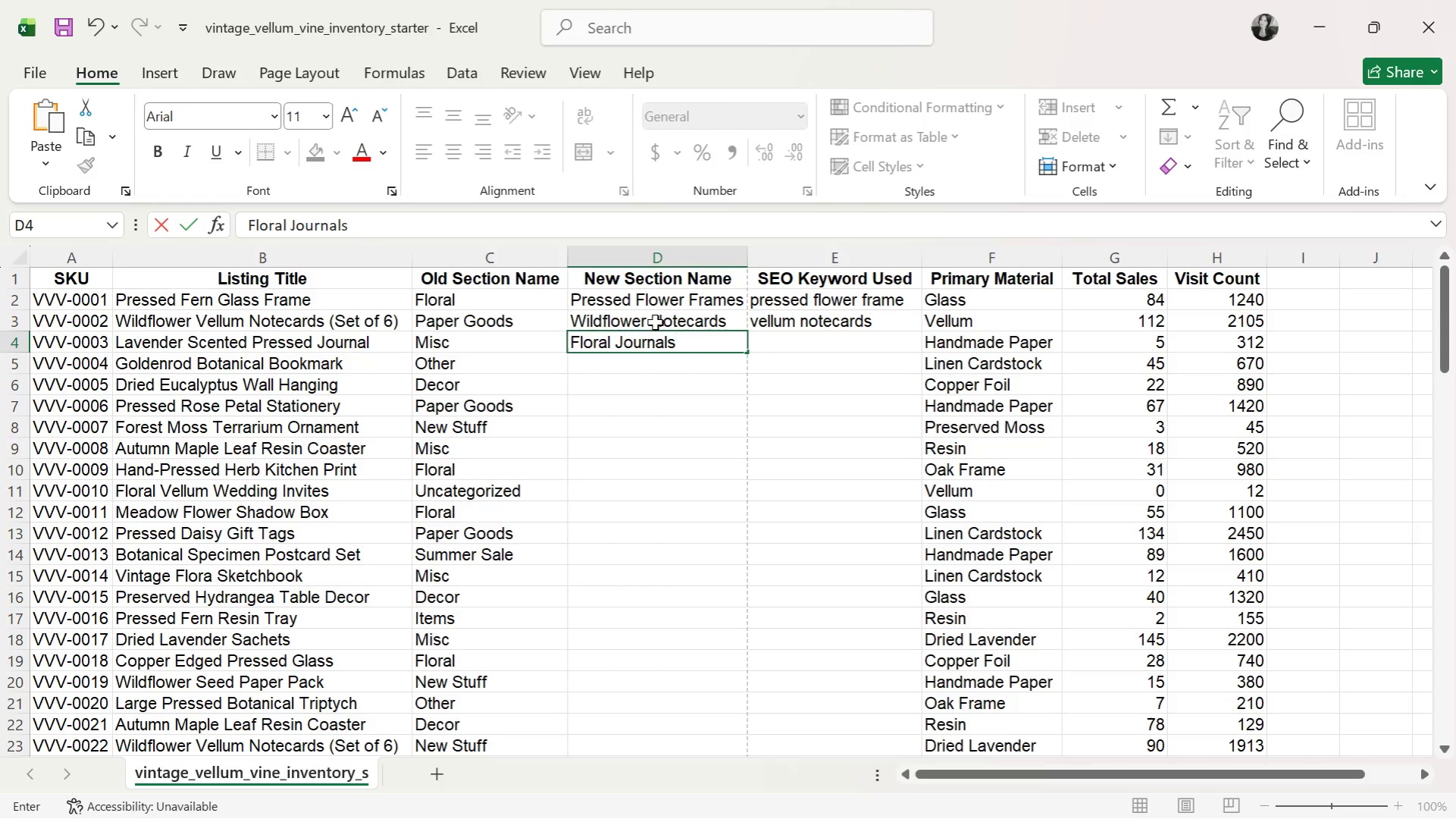 
key(ArrowRight)
 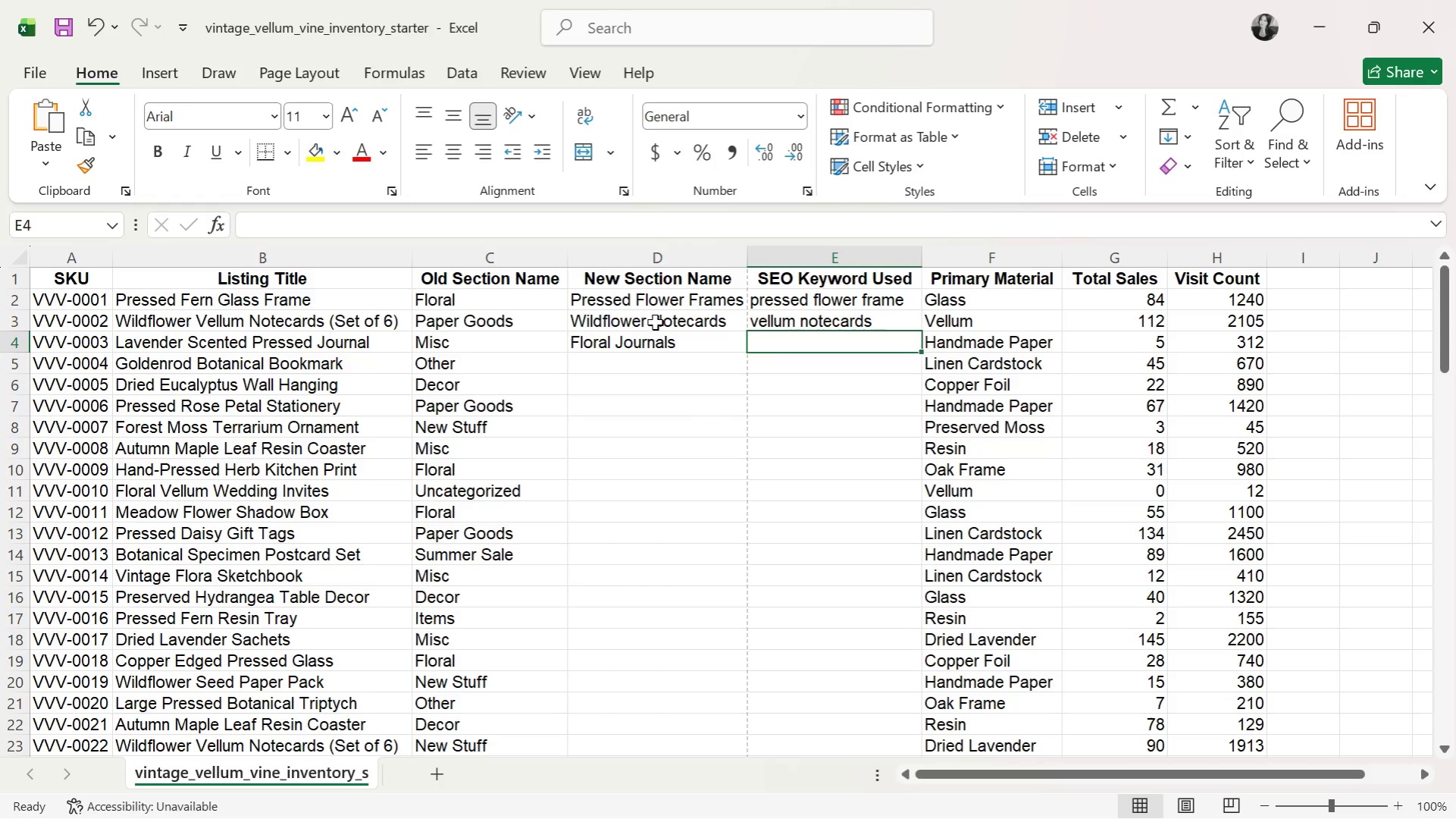 
type(floral journal)
 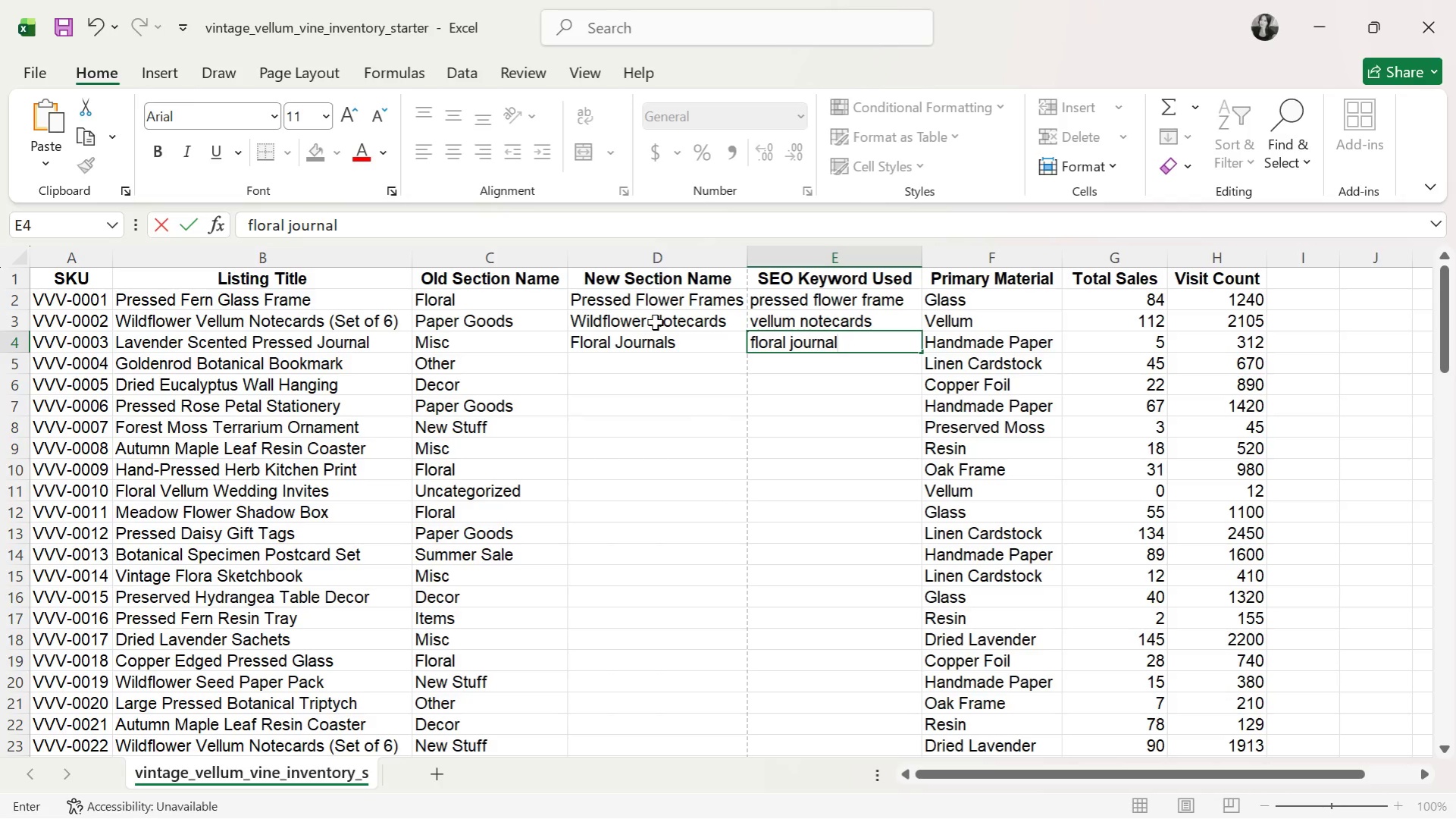 
key(ArrowDown)
 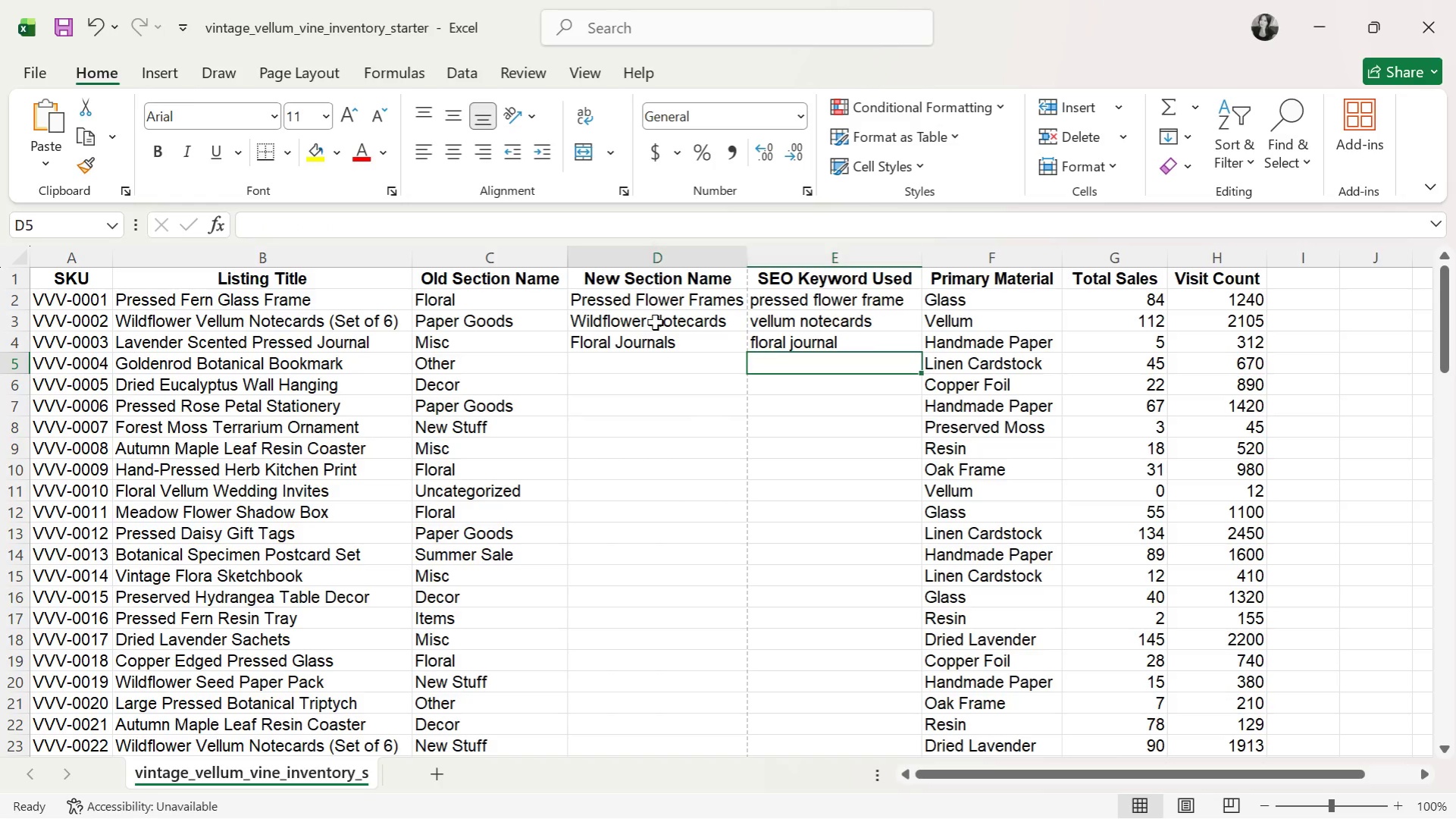 
key(ArrowLeft)
 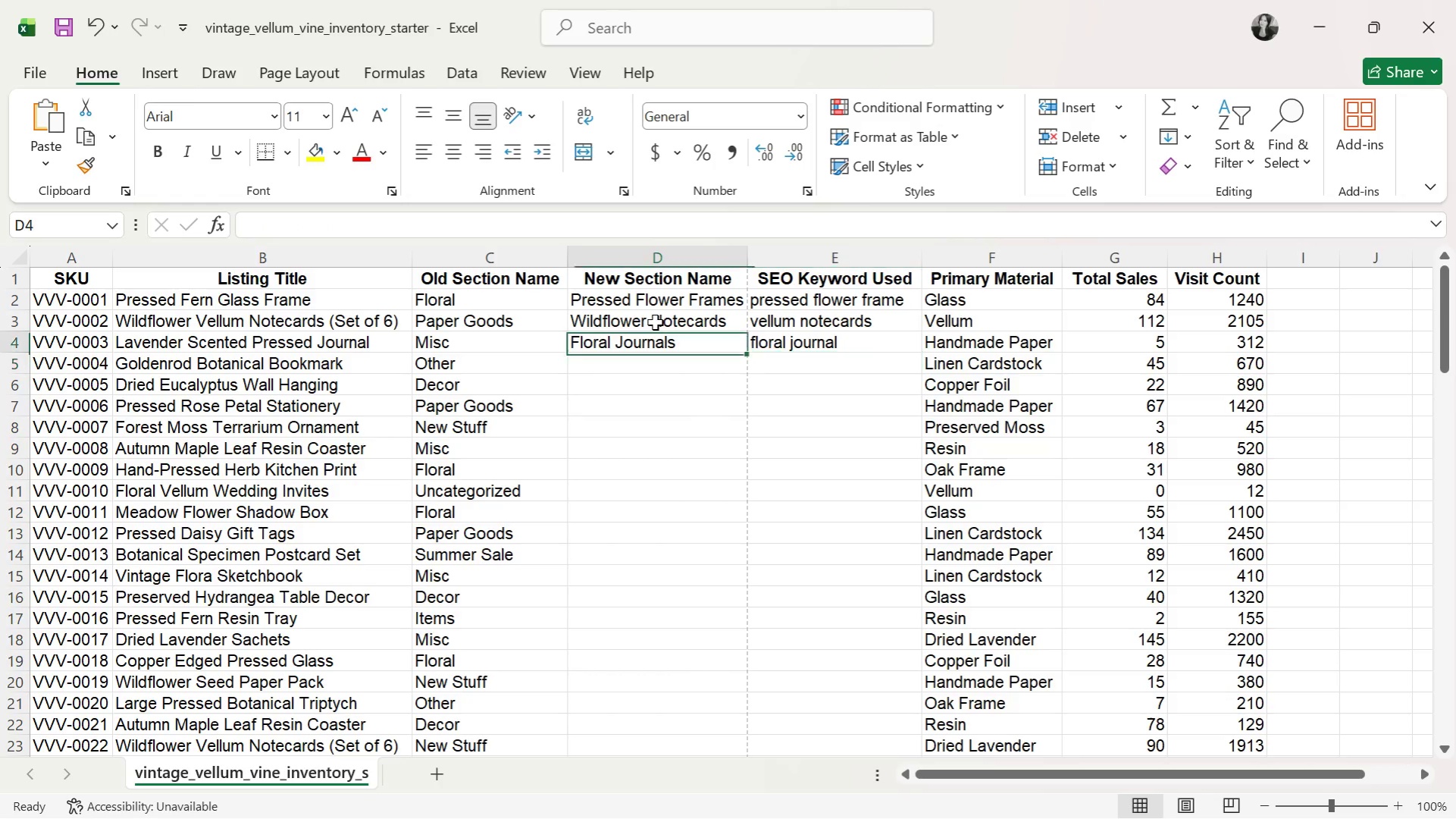 
key(ArrowUp)
 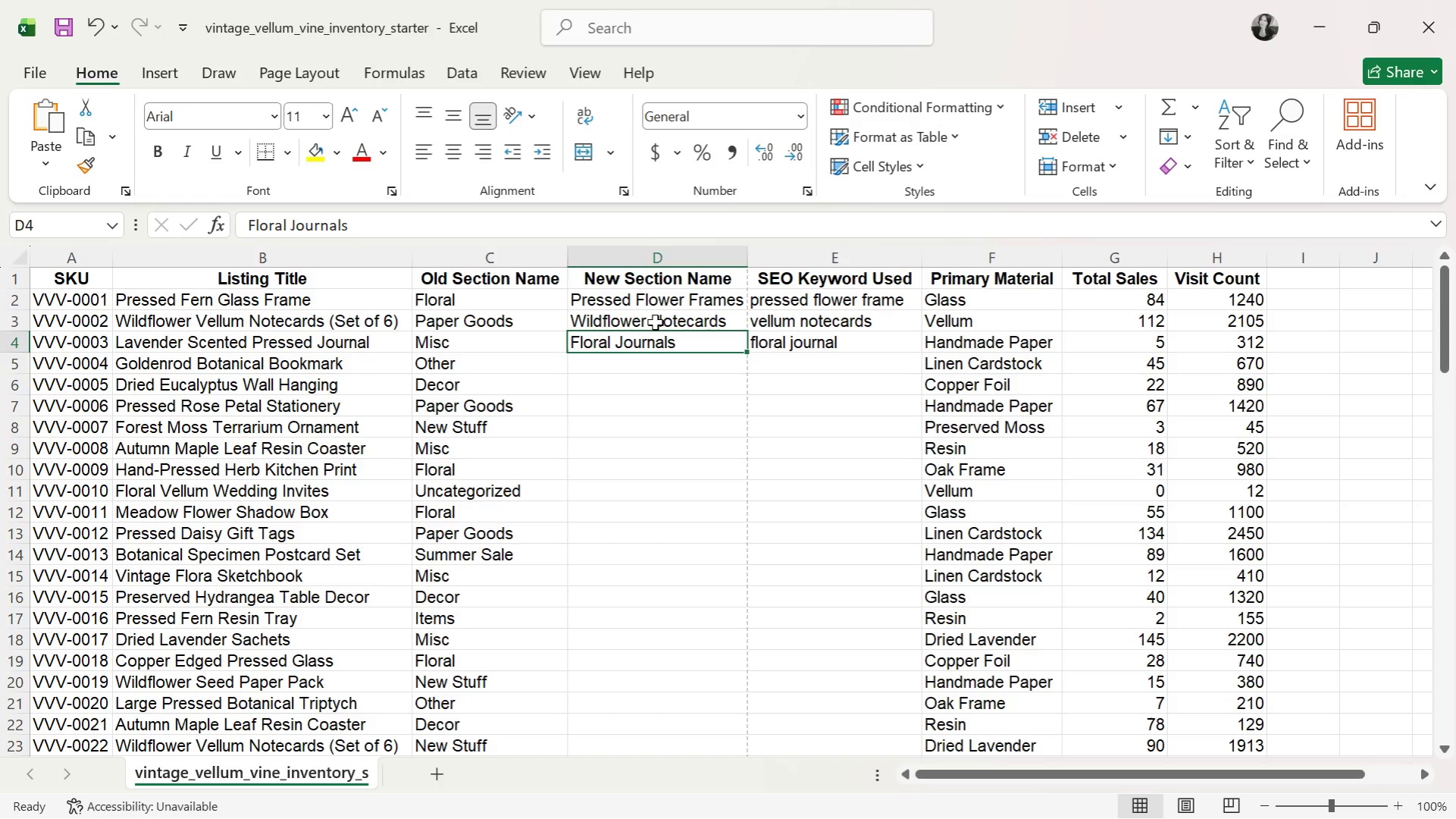 
key(ArrowDown)
 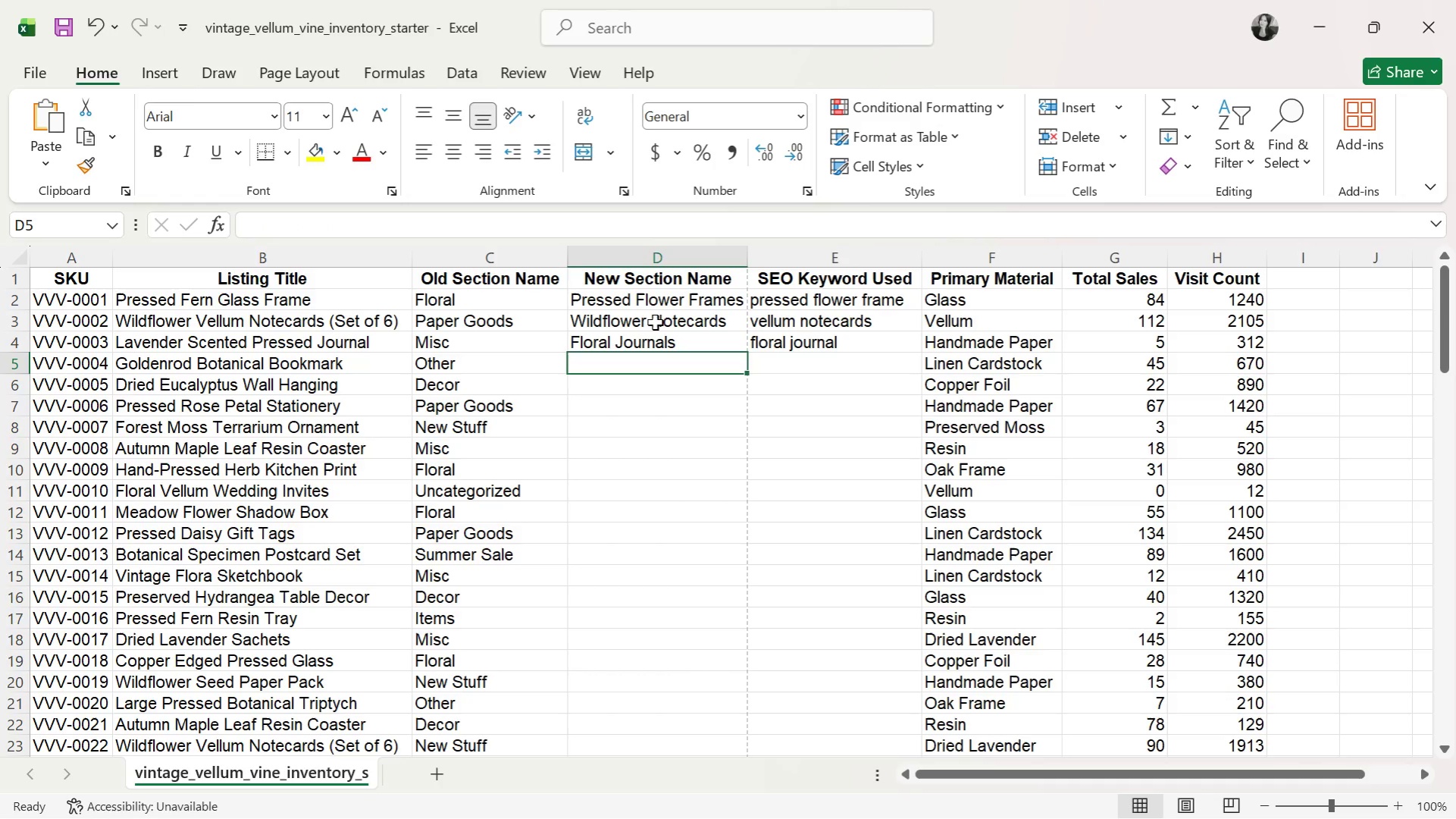 
key(CapsLock)
 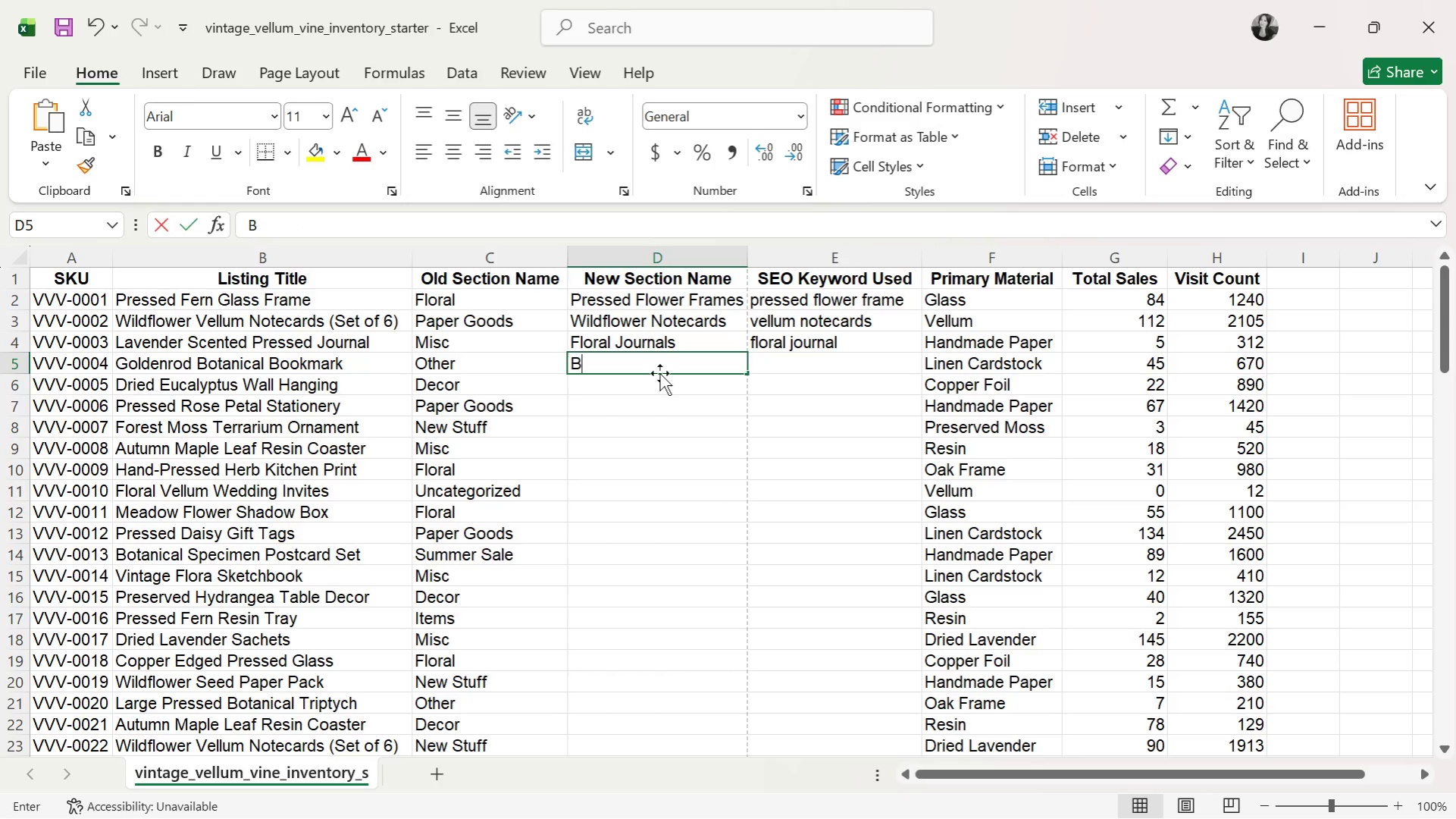 
key(B)
 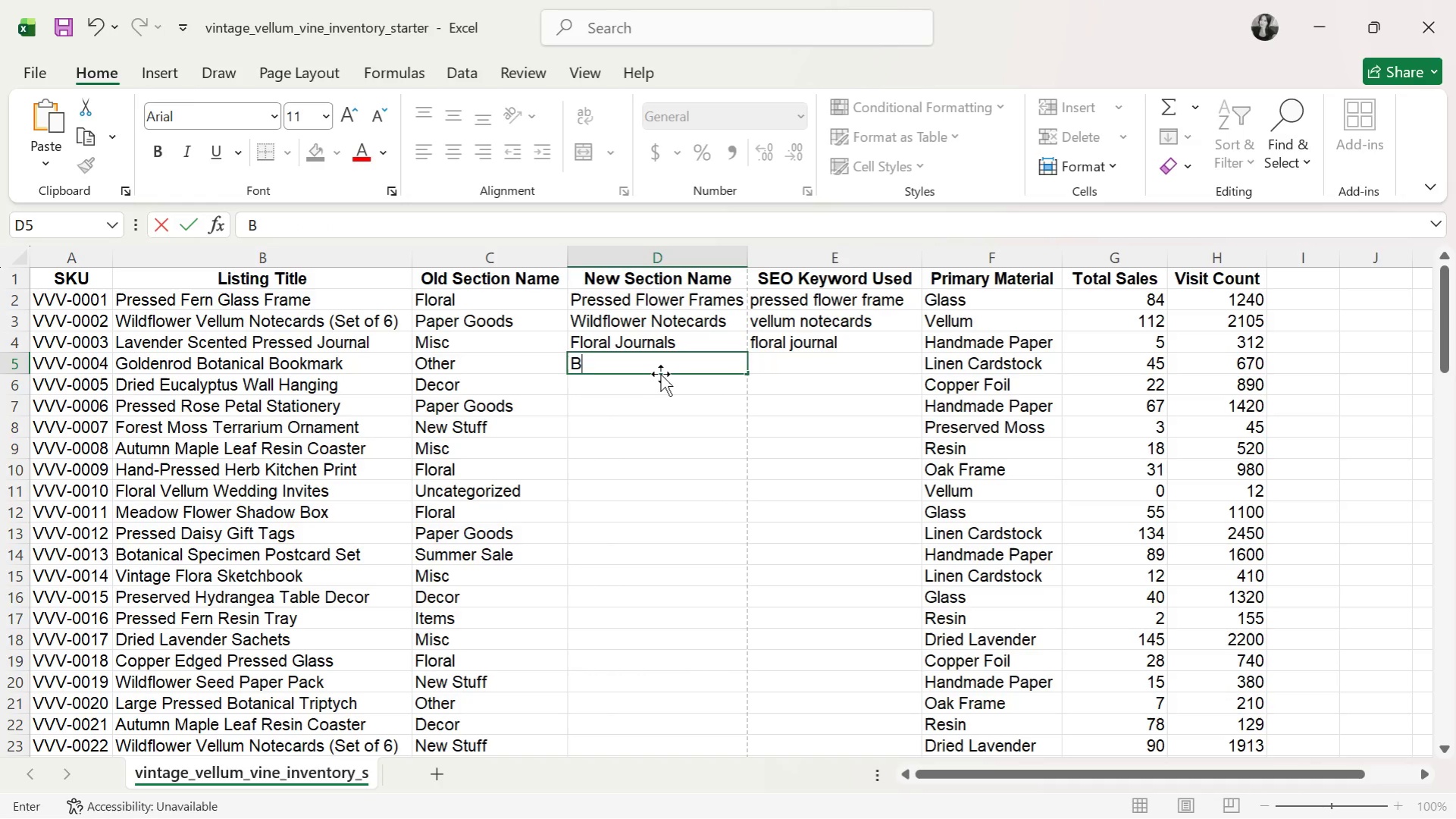 
type(B)
key(Backspace)
type(otanical Bookmarks)
 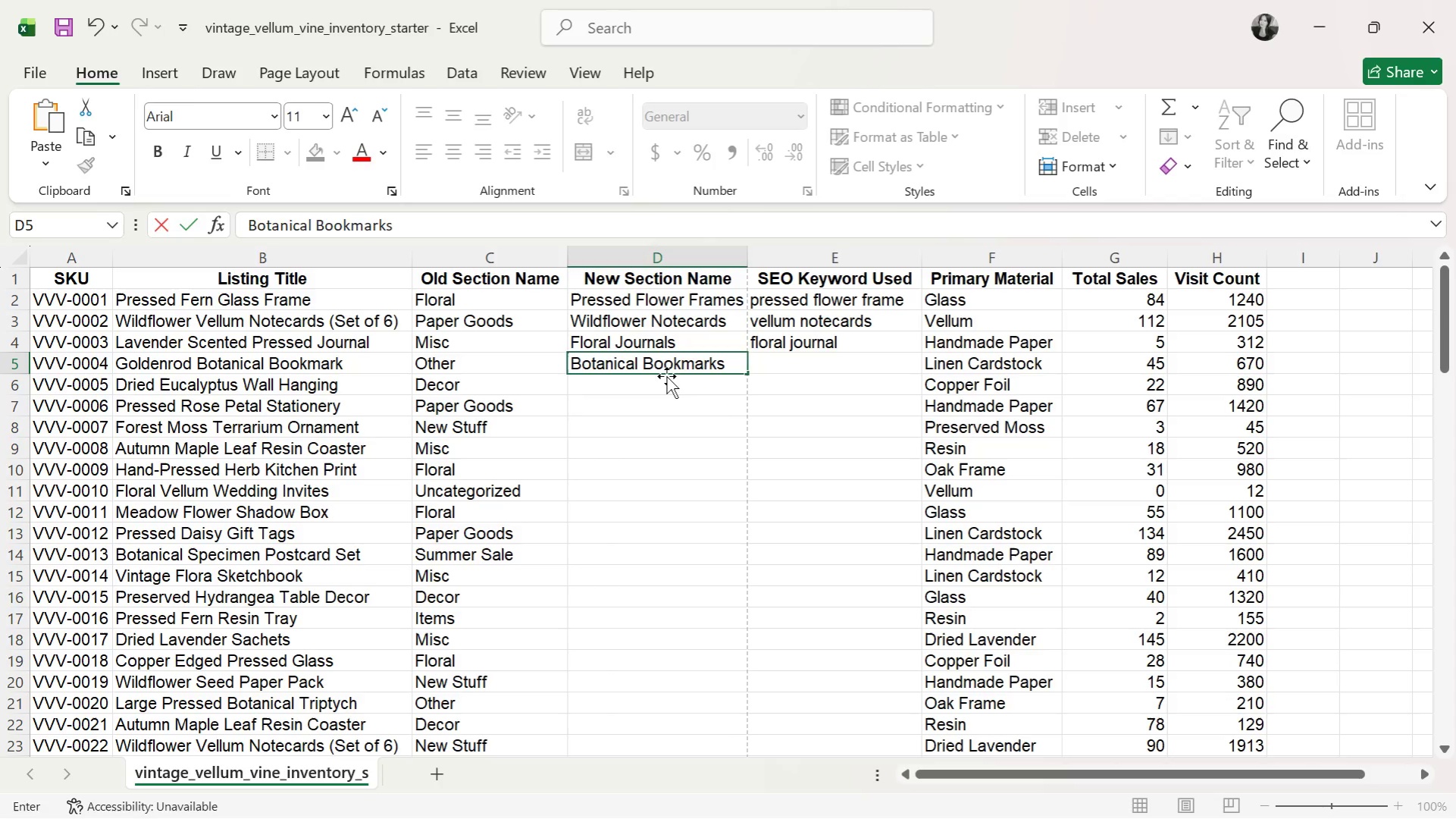 
key(ArrowRight)
 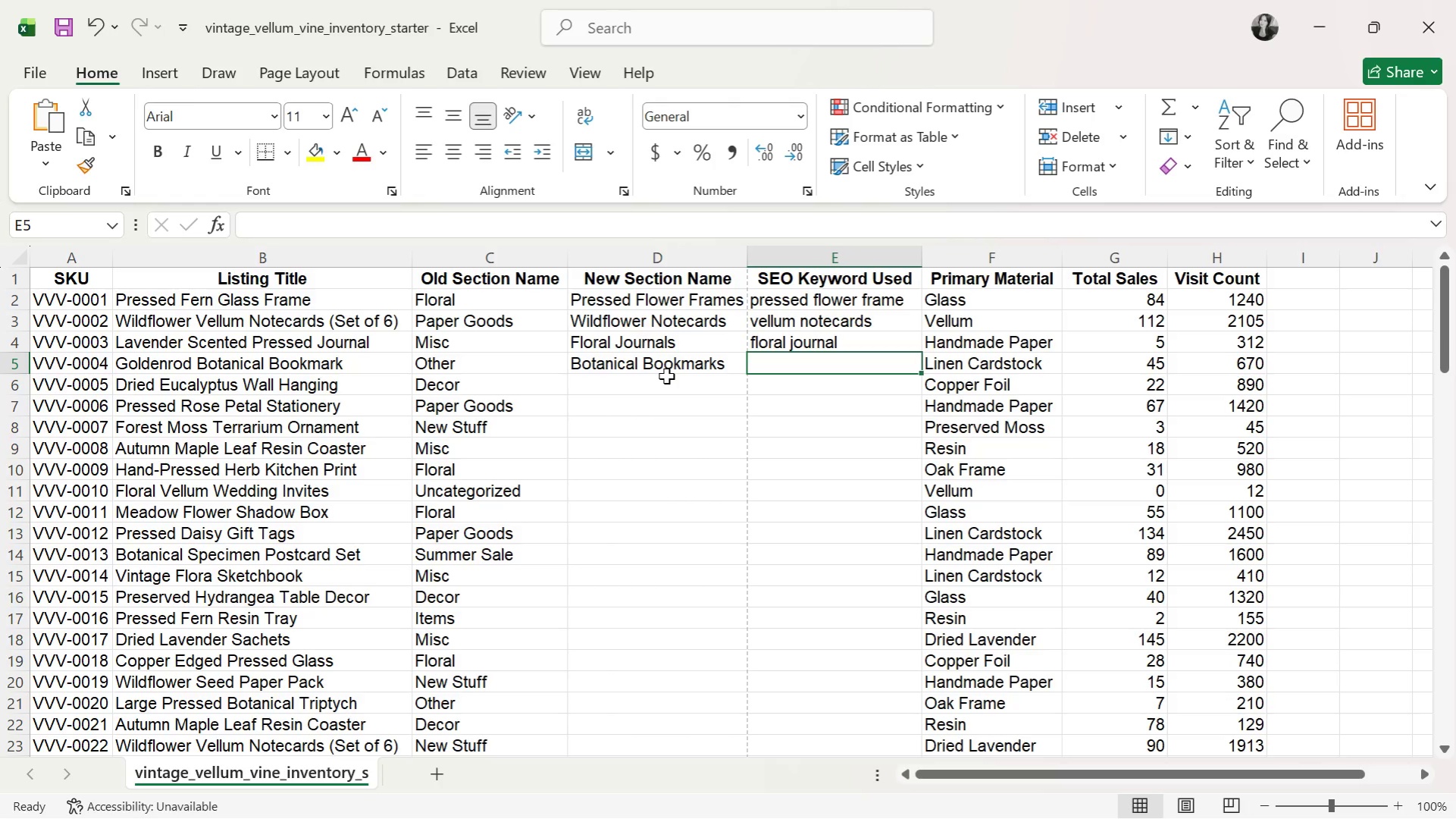 
type(botanical bookmarks)
 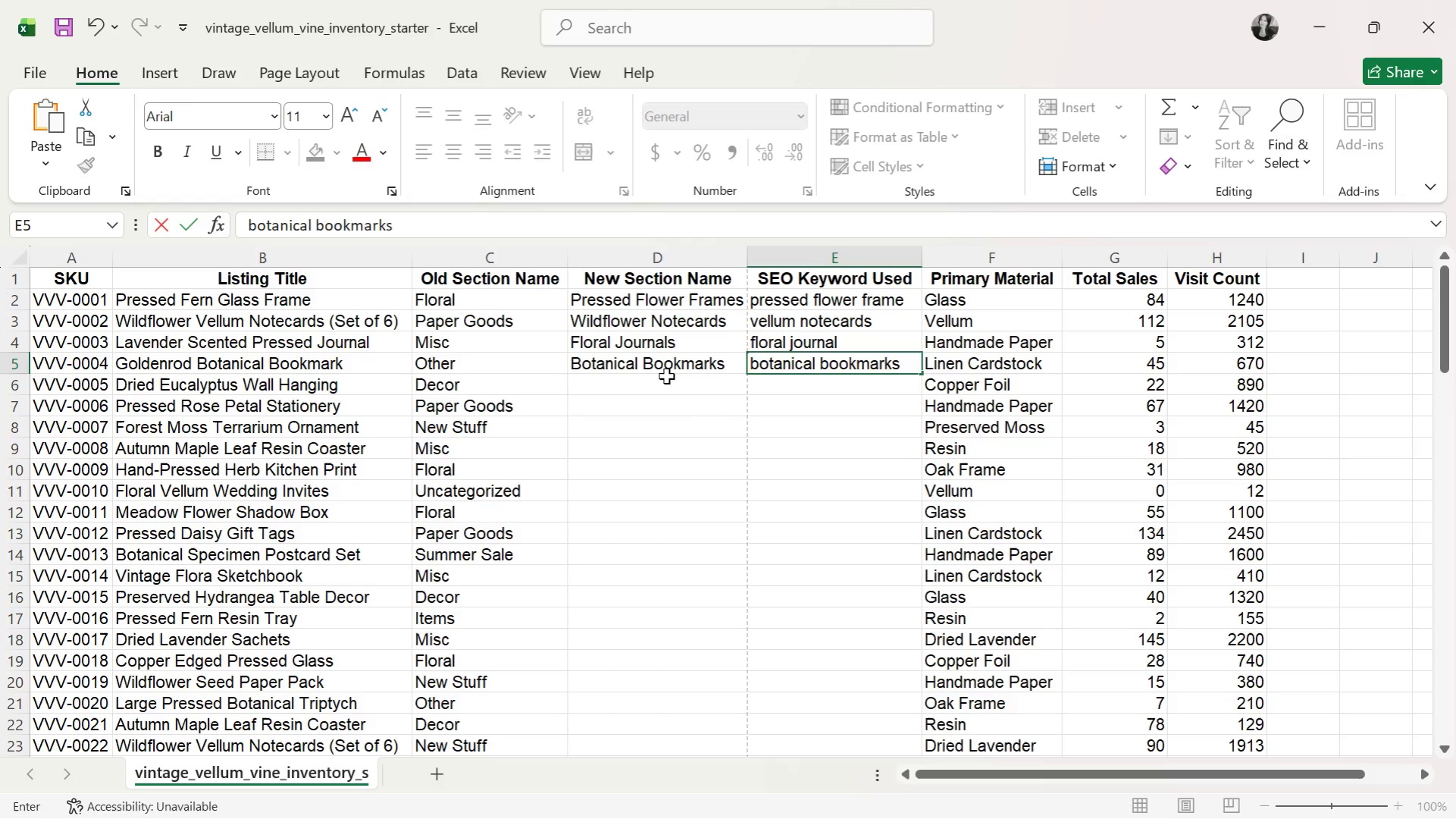 
key(Enter)
 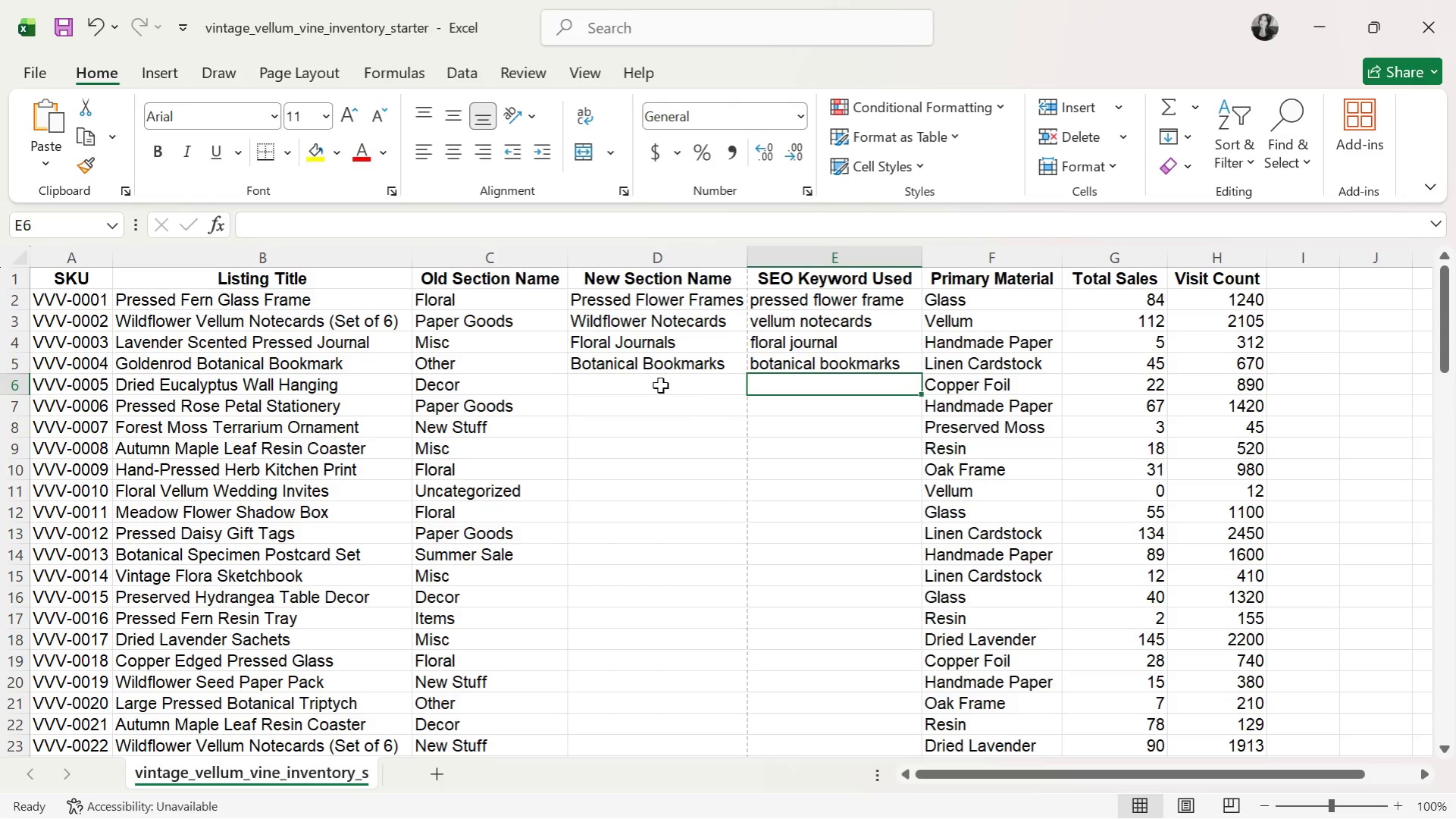 
key(Alt+Tab)